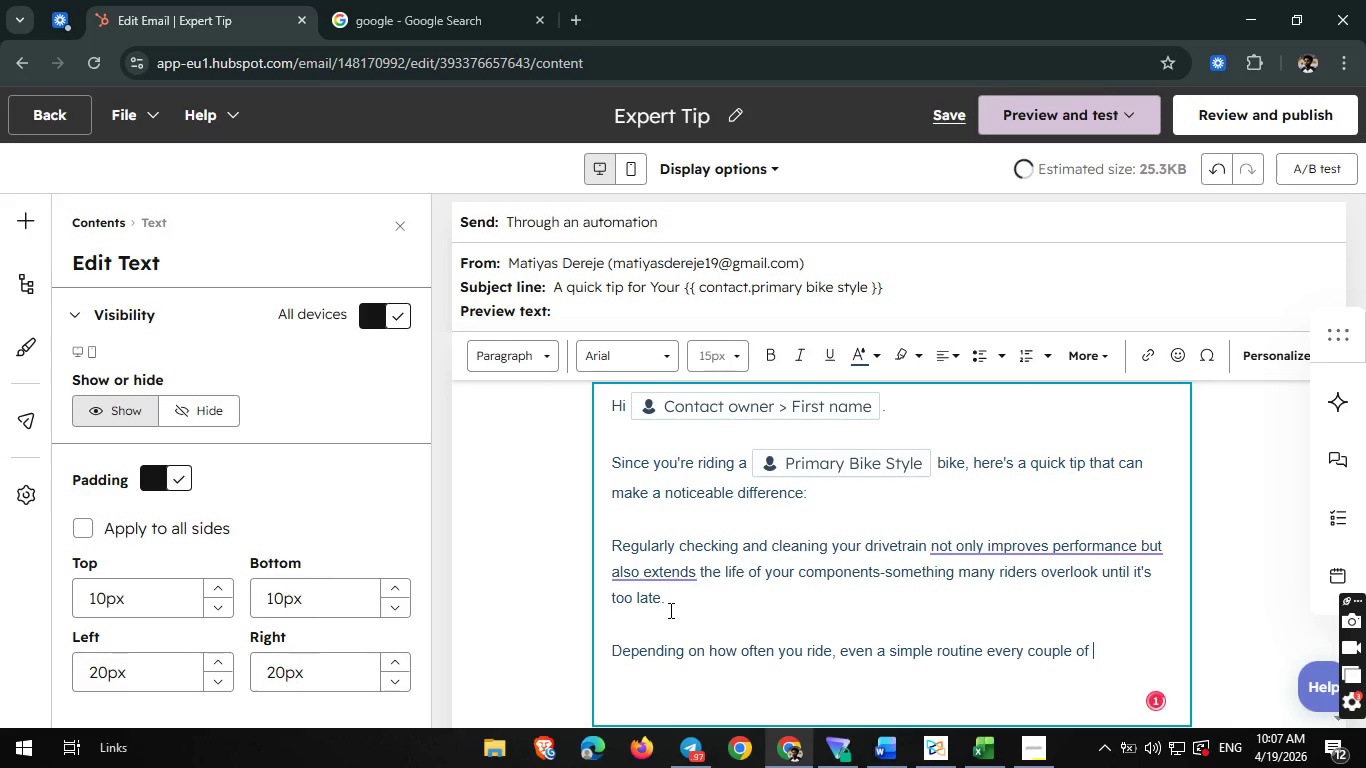 
hold_key(key=S, duration=0.31)
 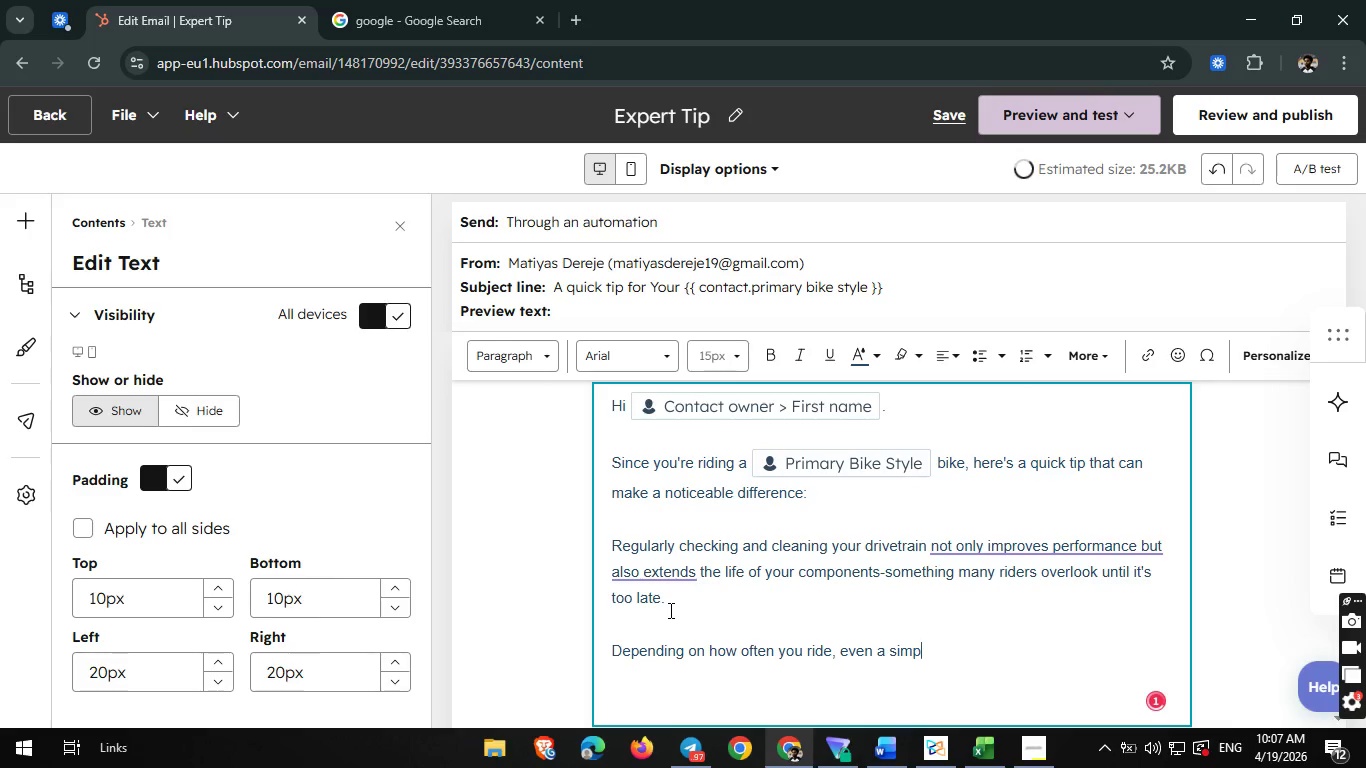 
type(weeks can keep everything running smoother and qu)
 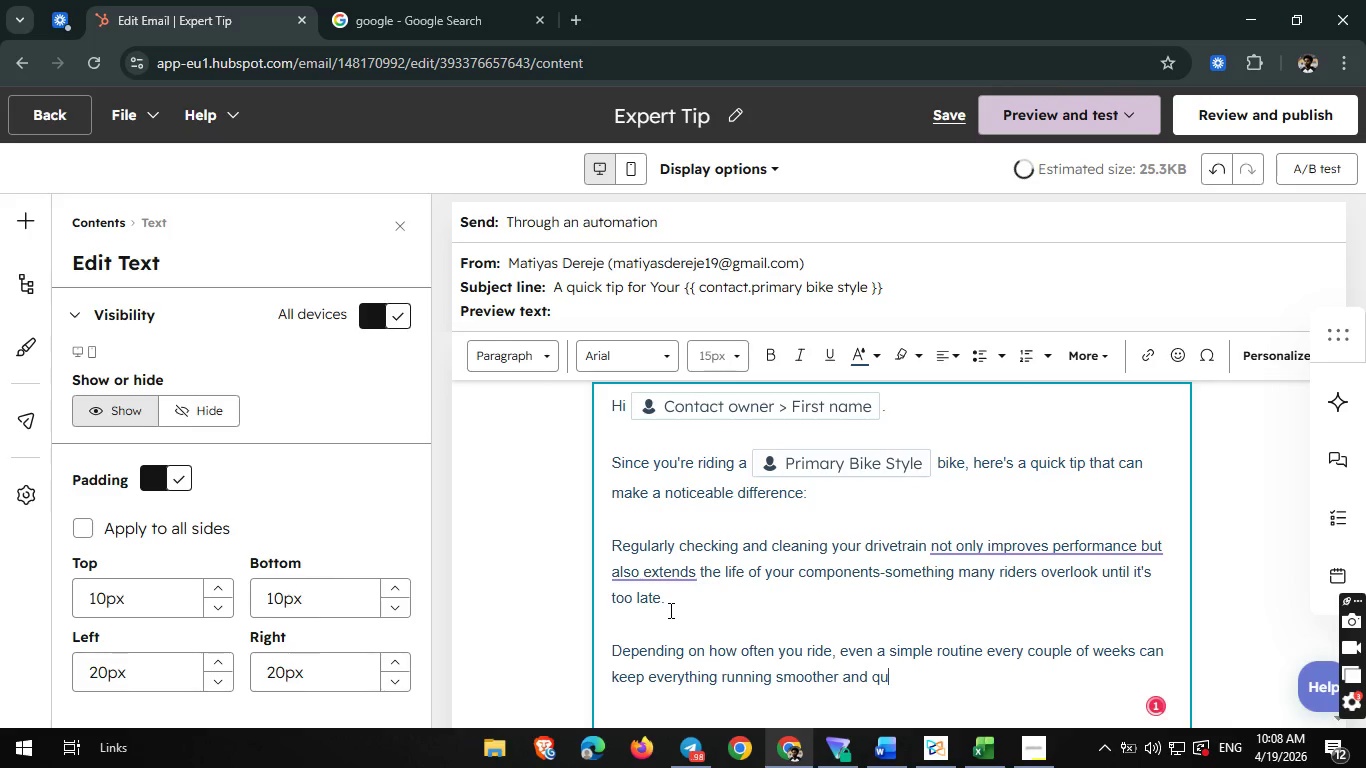 
type(ieter.)
 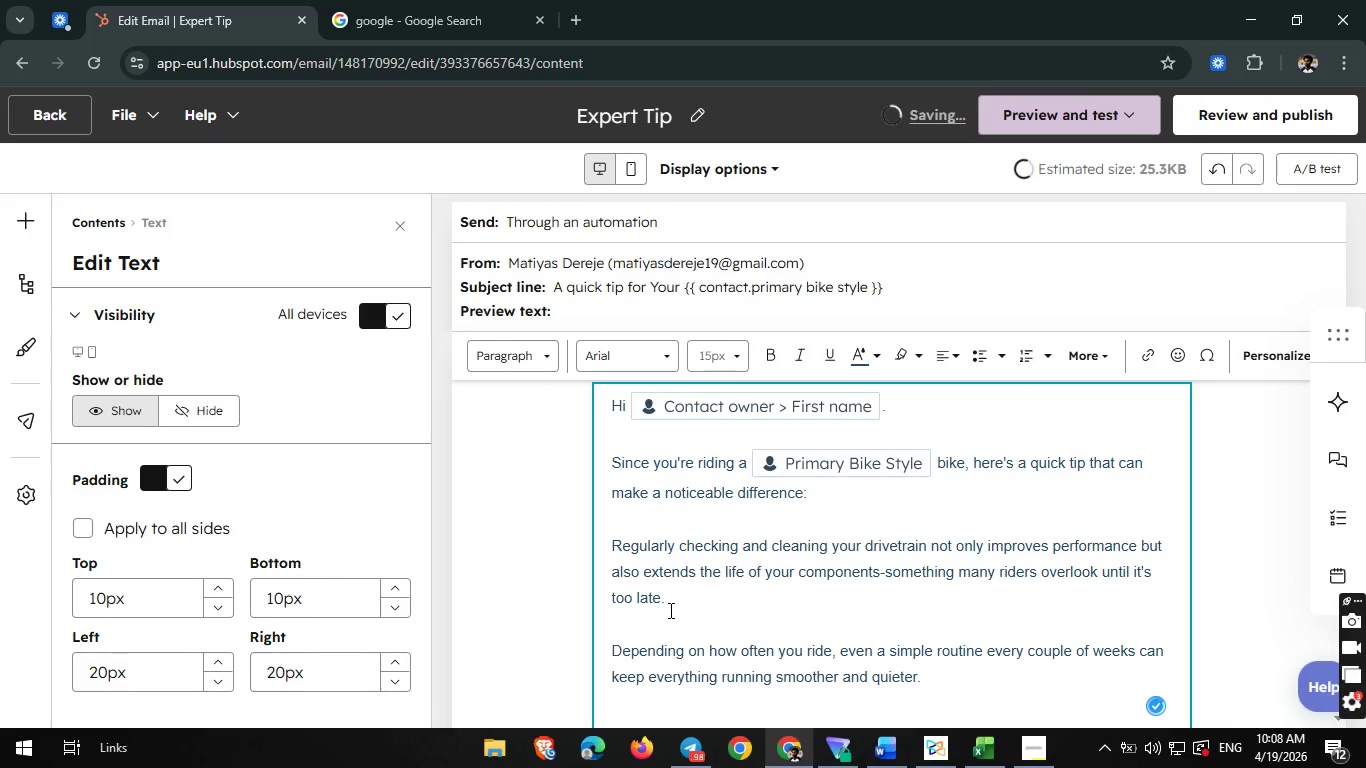 
key(Enter)
 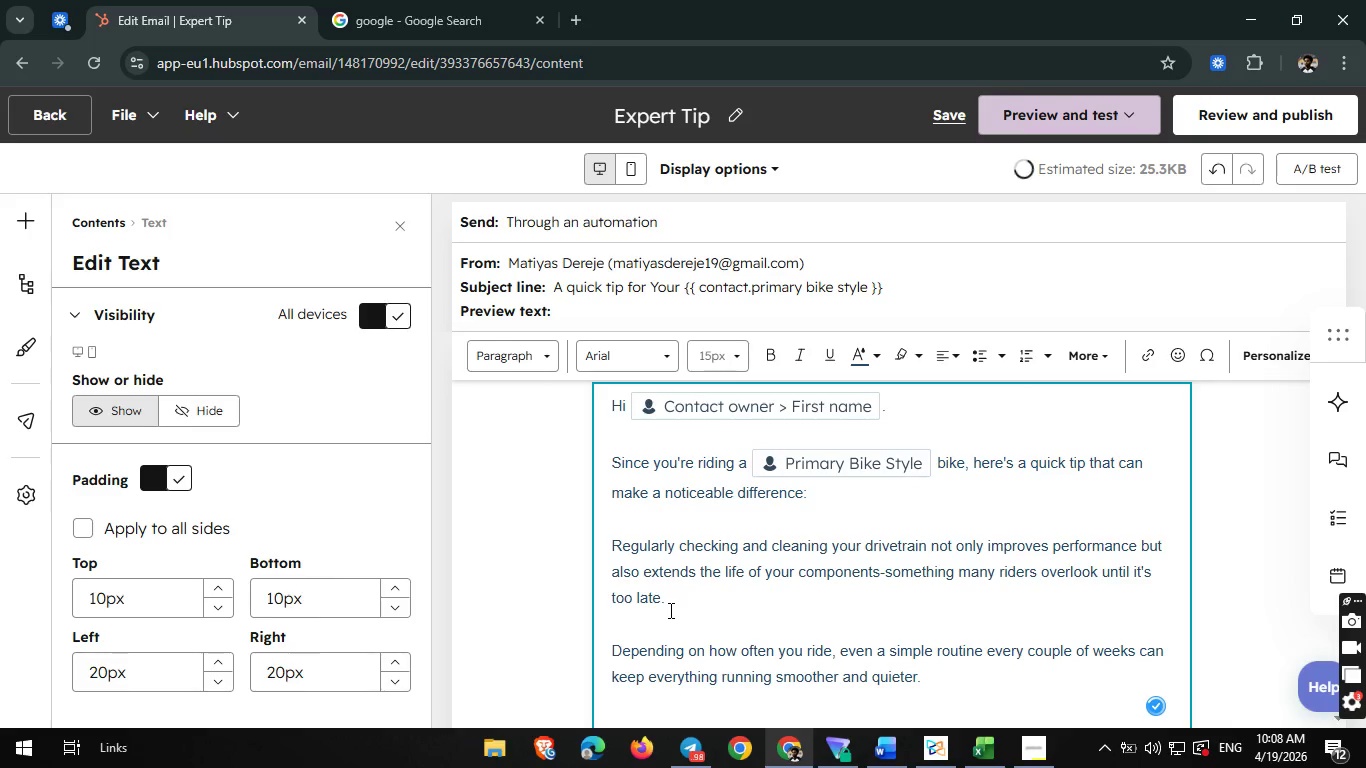 
scroll: coordinate [669, 610], scroll_direction: down, amount: 1.0
 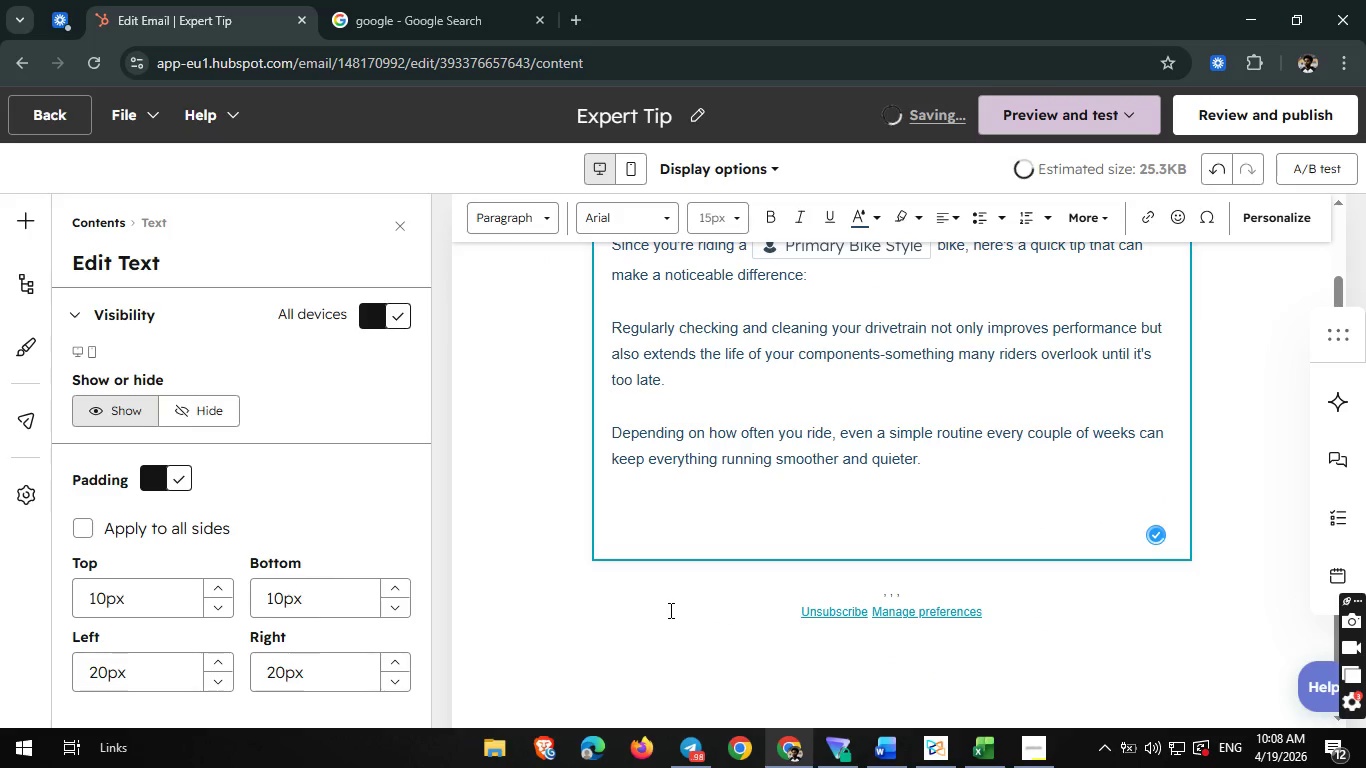 
wait(8.31)
 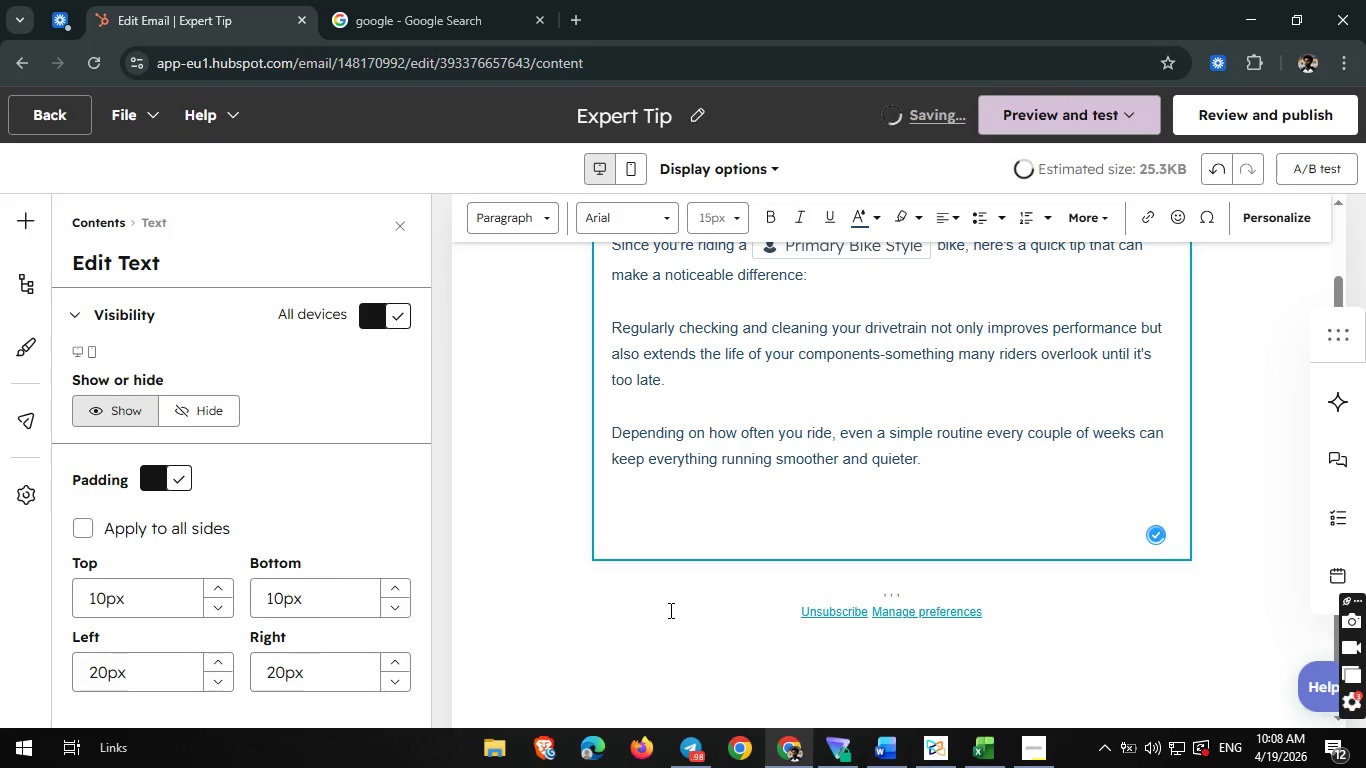 
key(Space)
 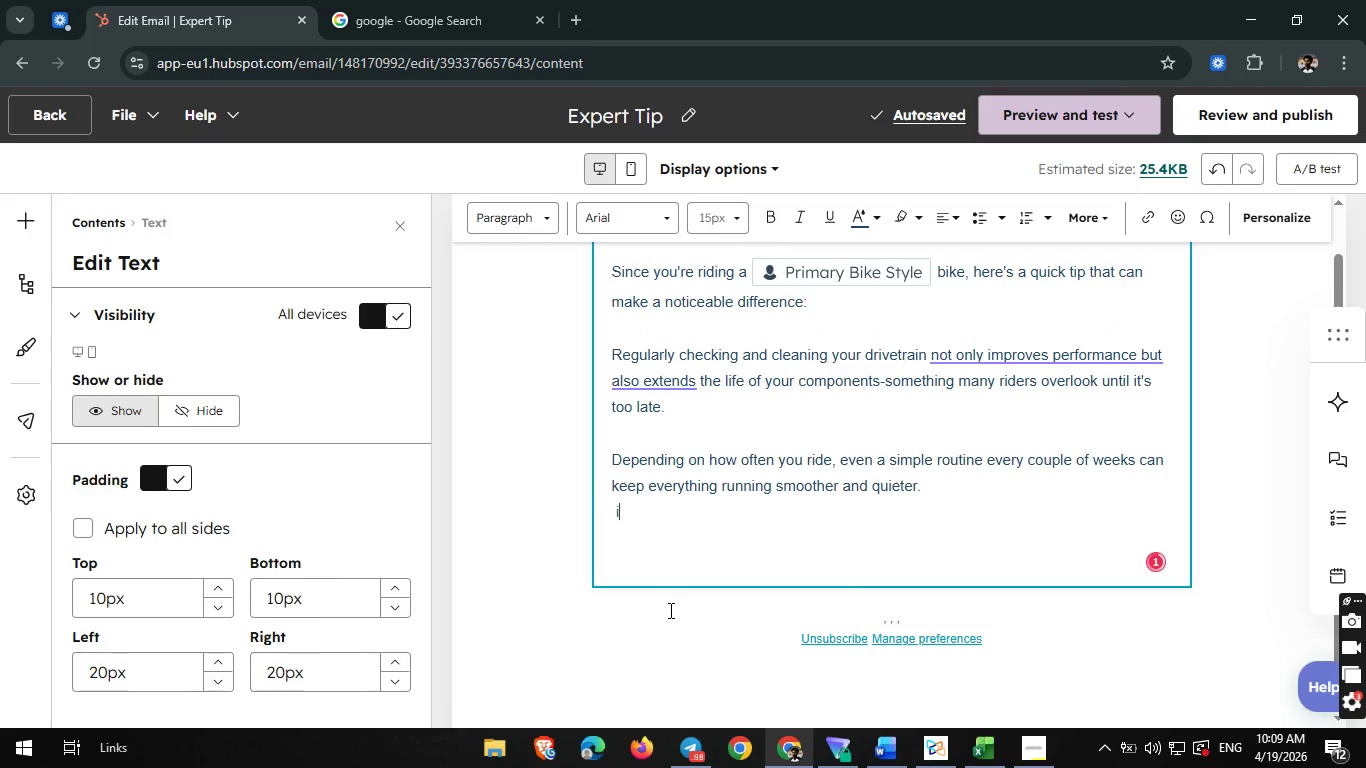 
key(I)
 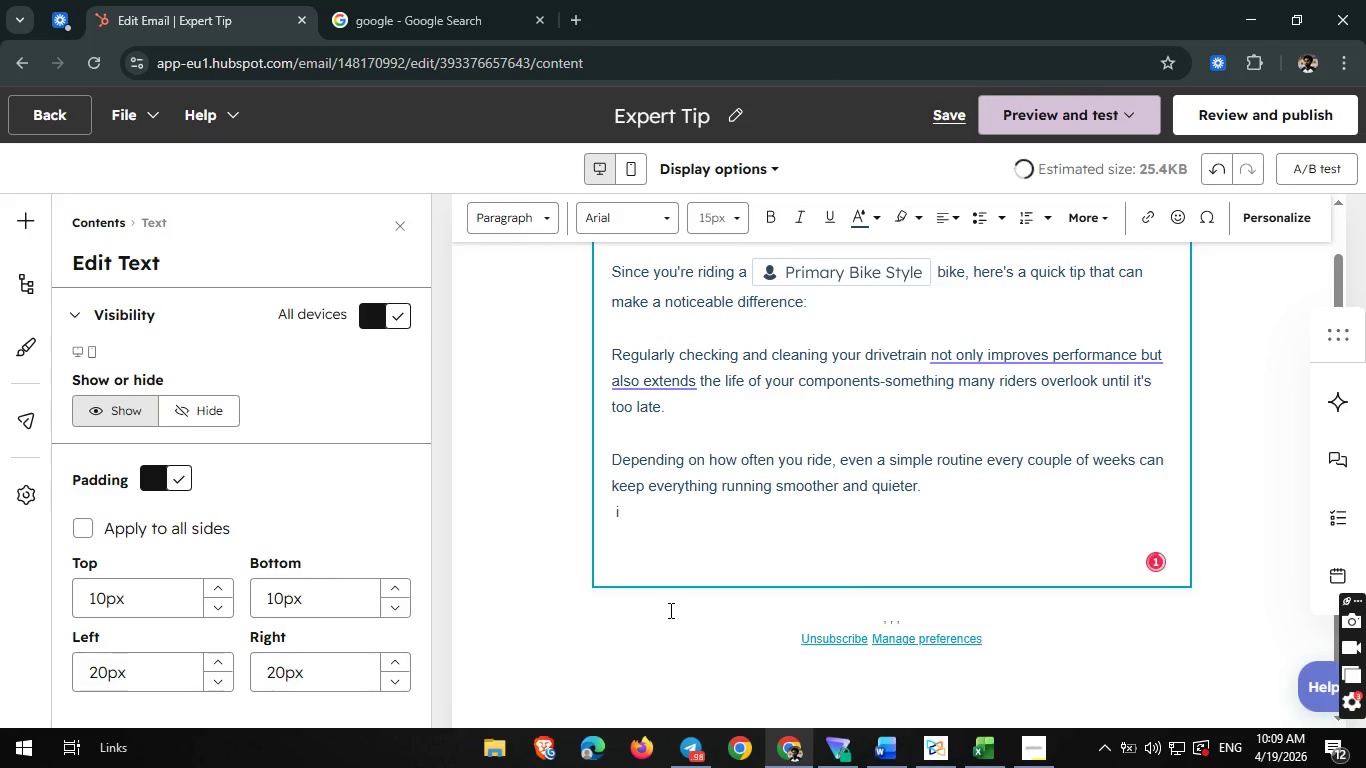 
key(Backspace)
 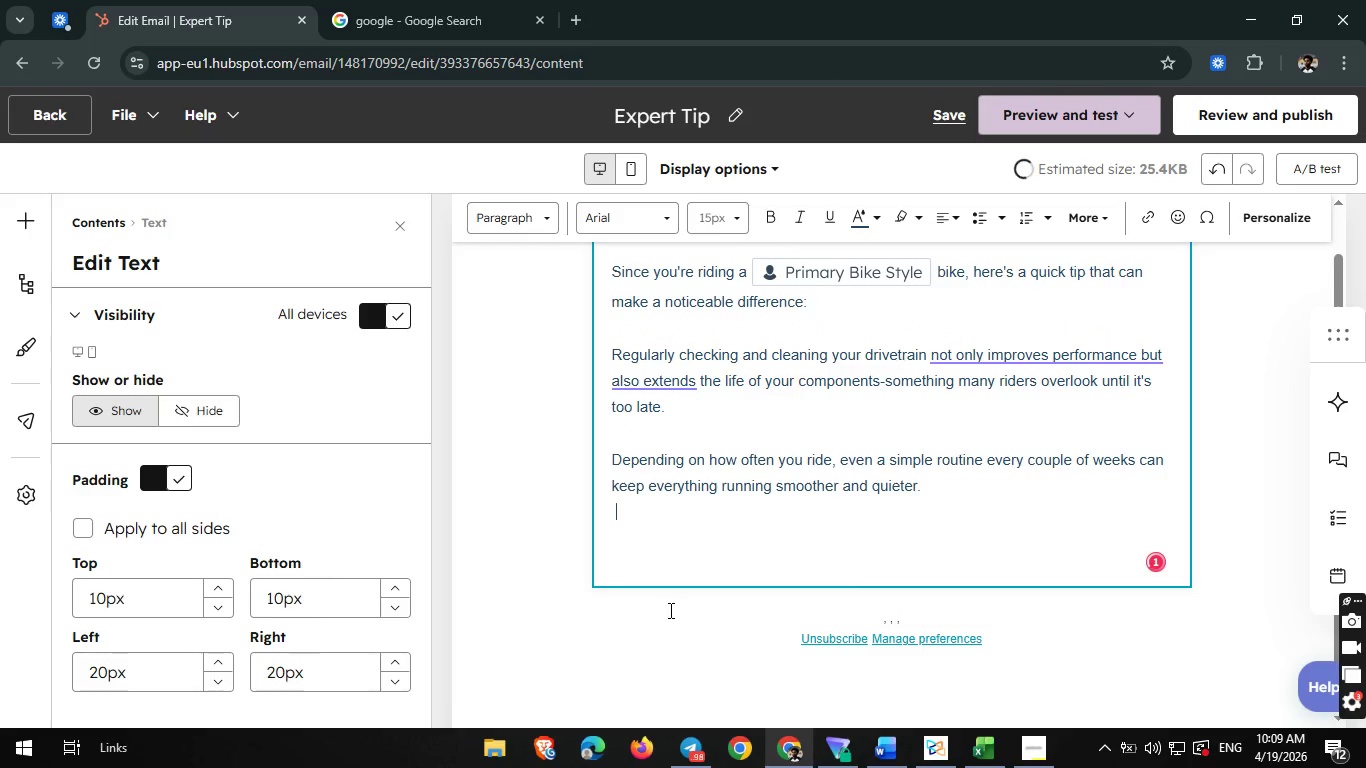 
key(Enter)
 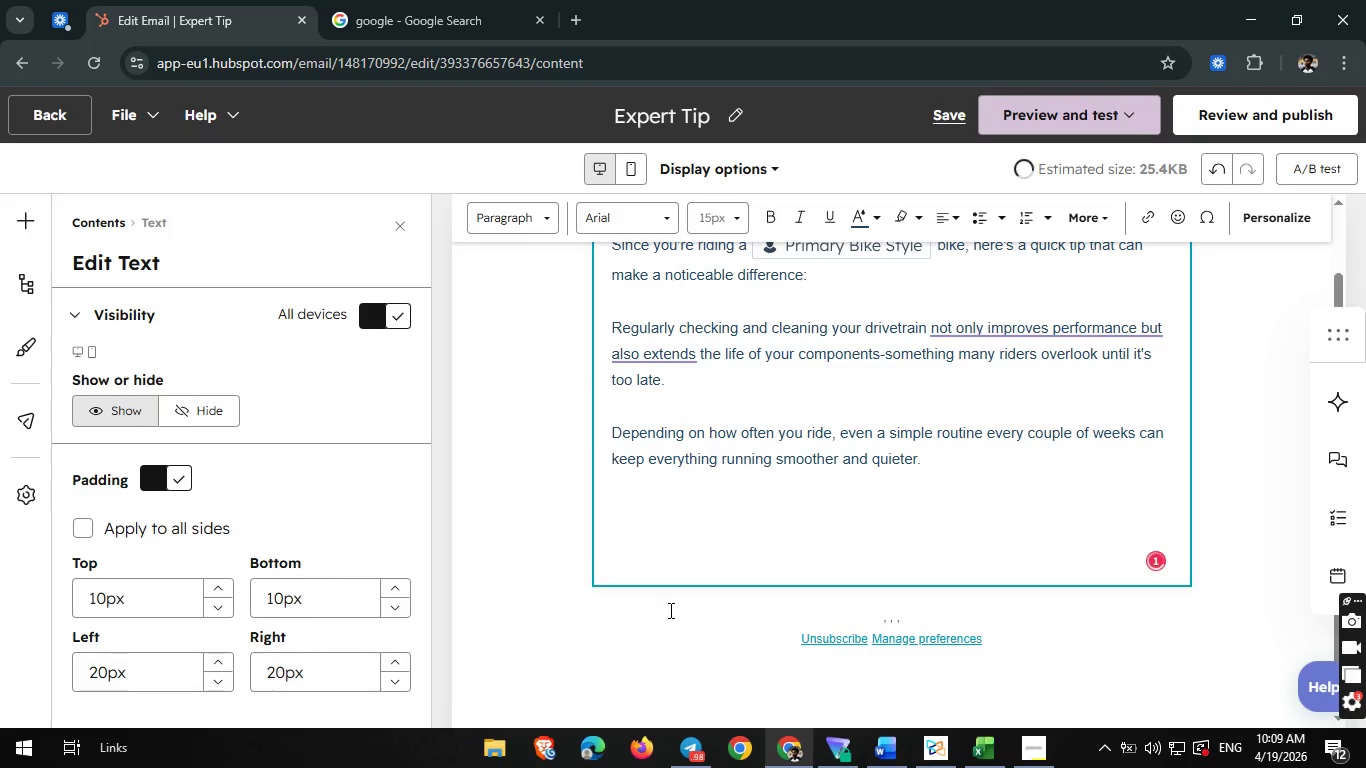 
type(i)
key(Backspace)
type(If you'd k)
key(Backspace)
type(like more)
 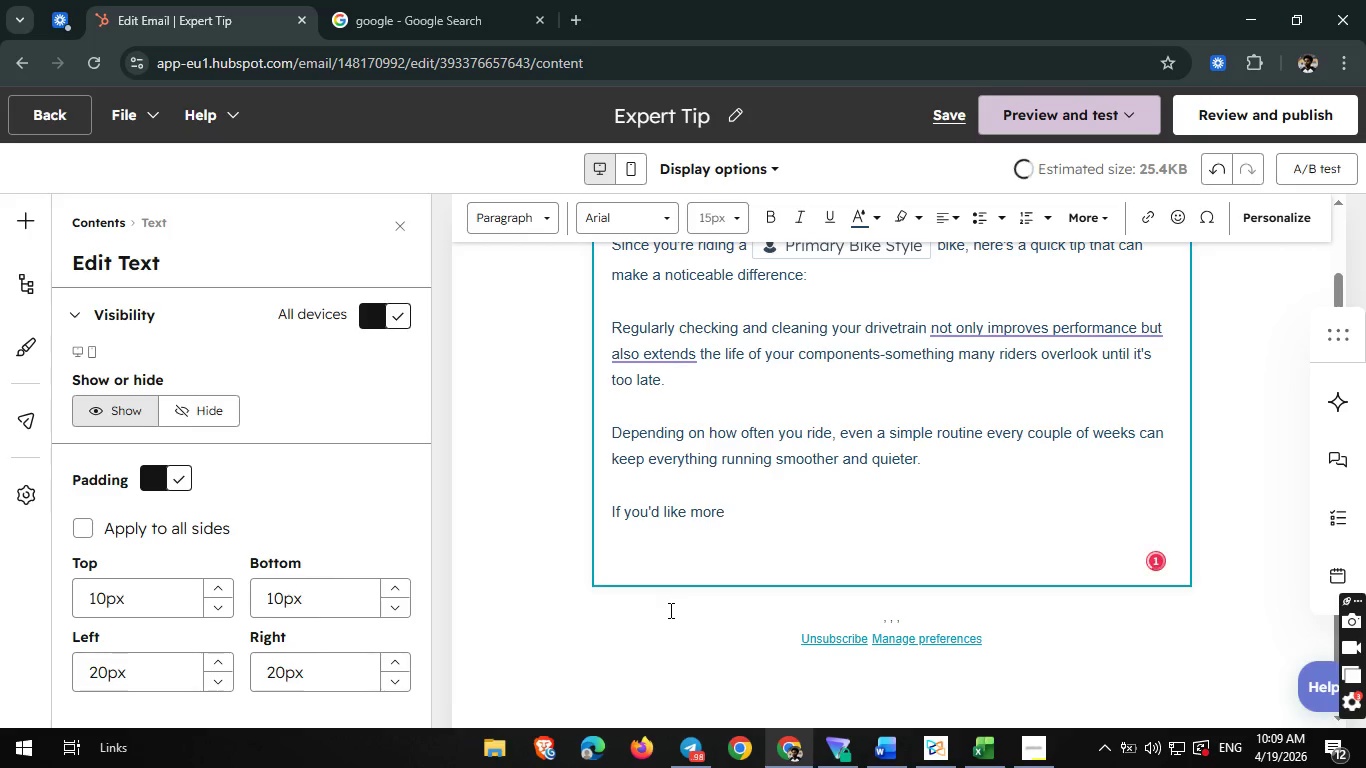 
type( tips tailored )
 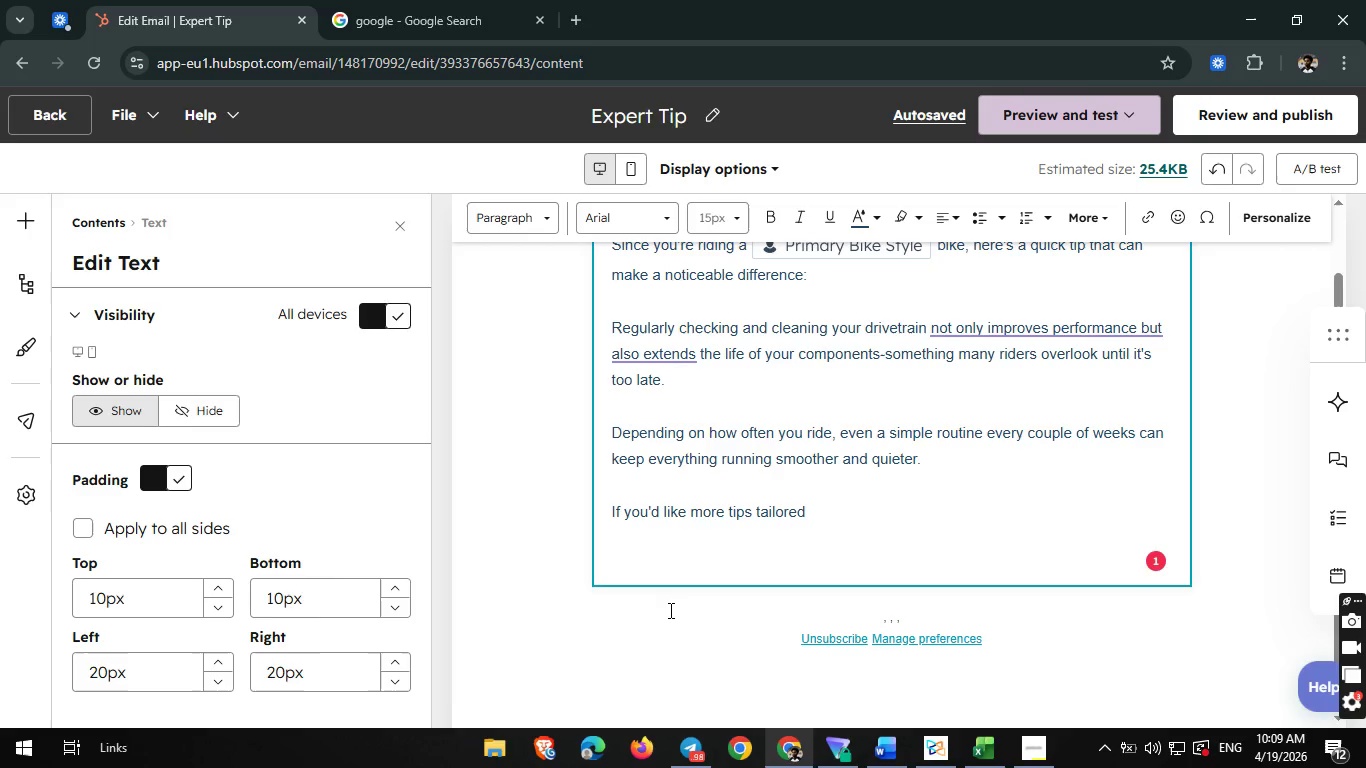 
wait(19.3)
 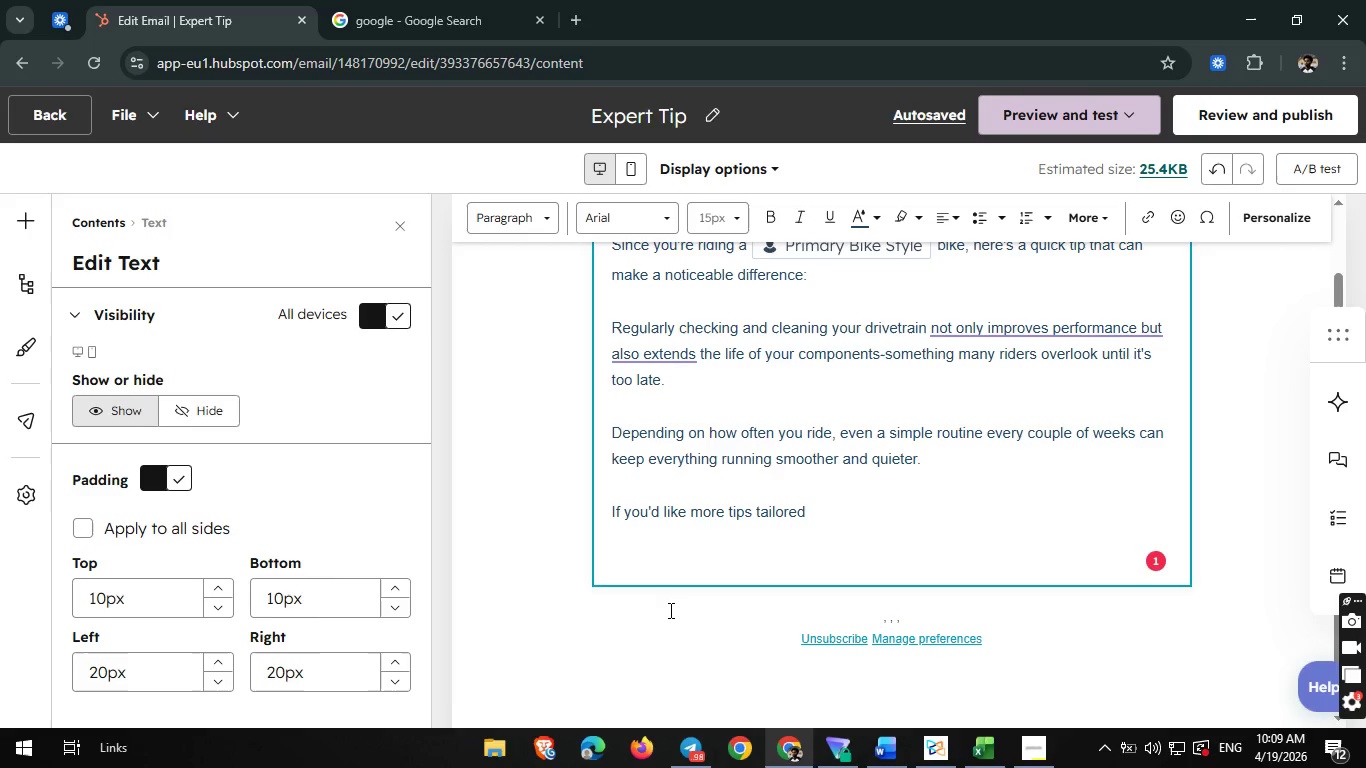 
left_click([697, 751])
 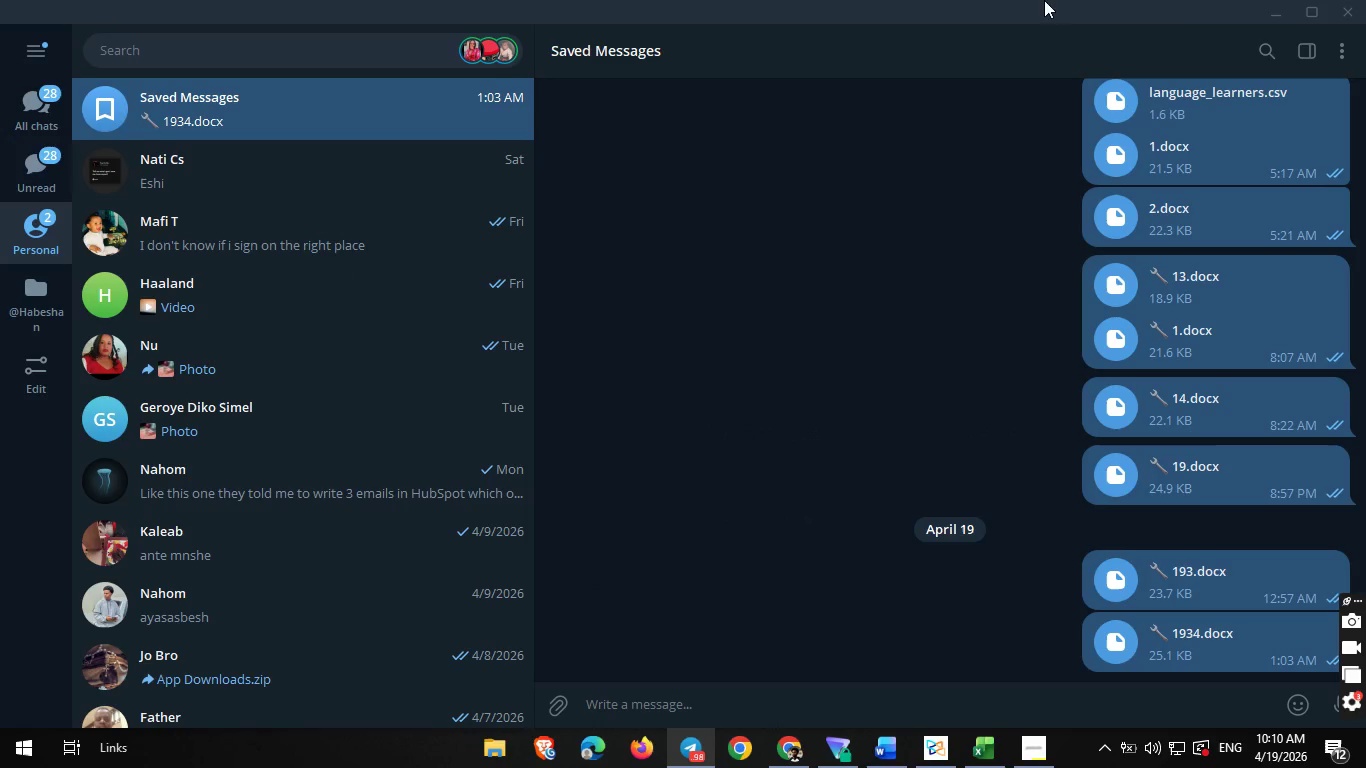 
left_click([1266, 6])
 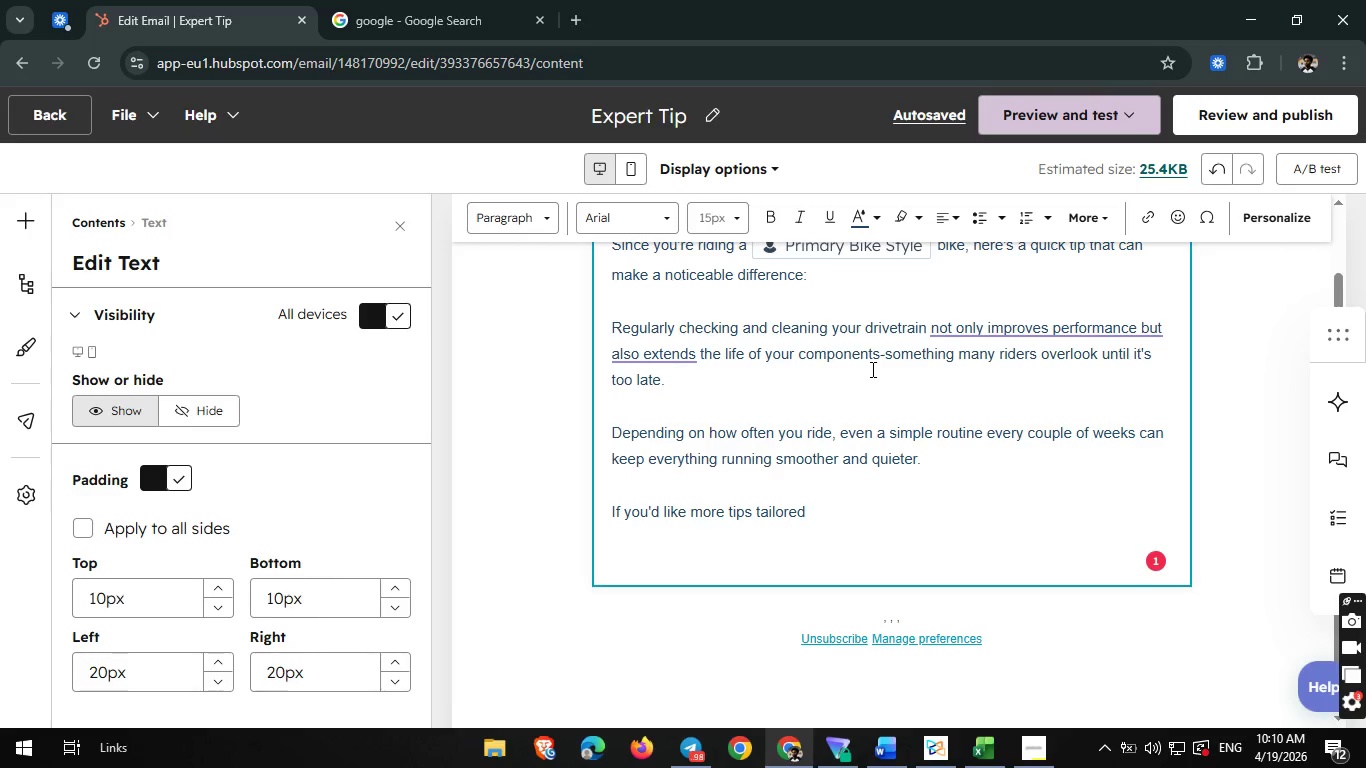 
wait(9.31)
 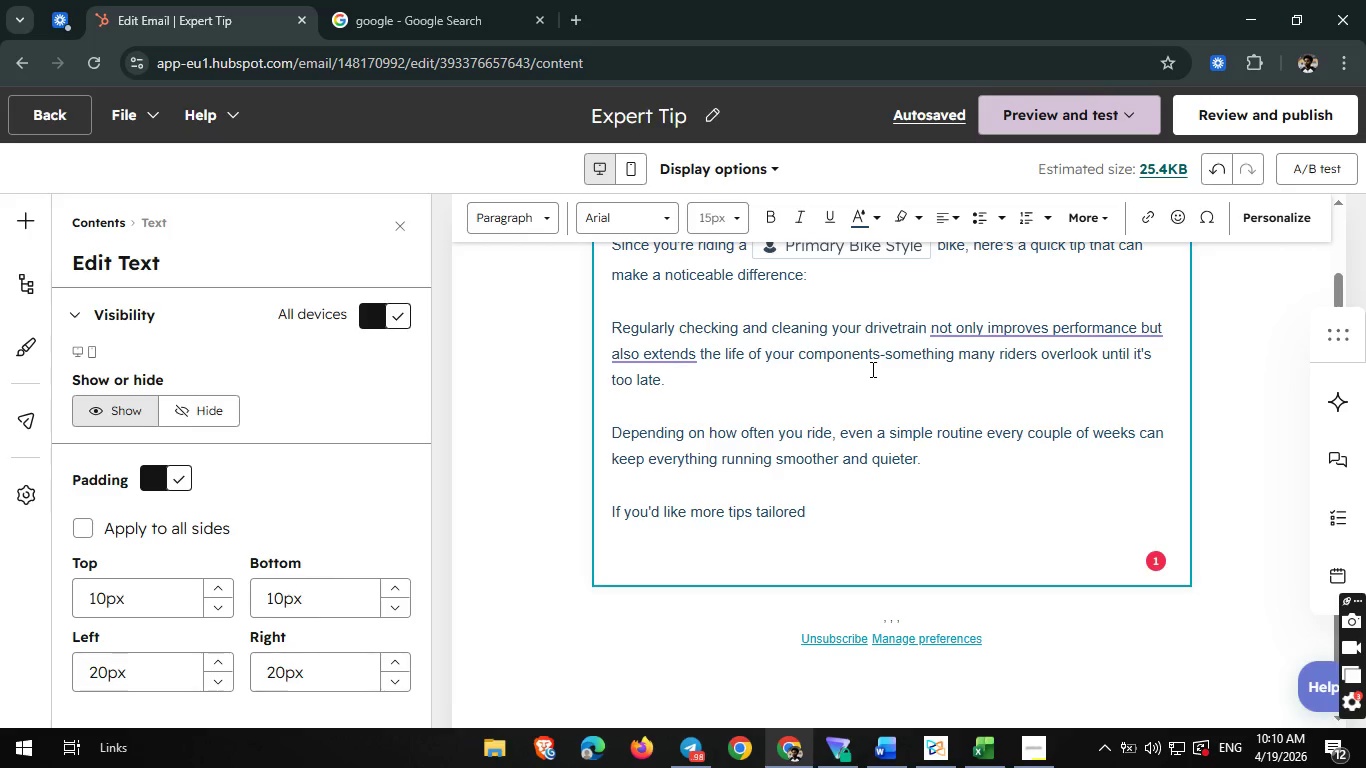 
type(to your riding stu)
key(Backspace)
type(yle, you can explore more here)
 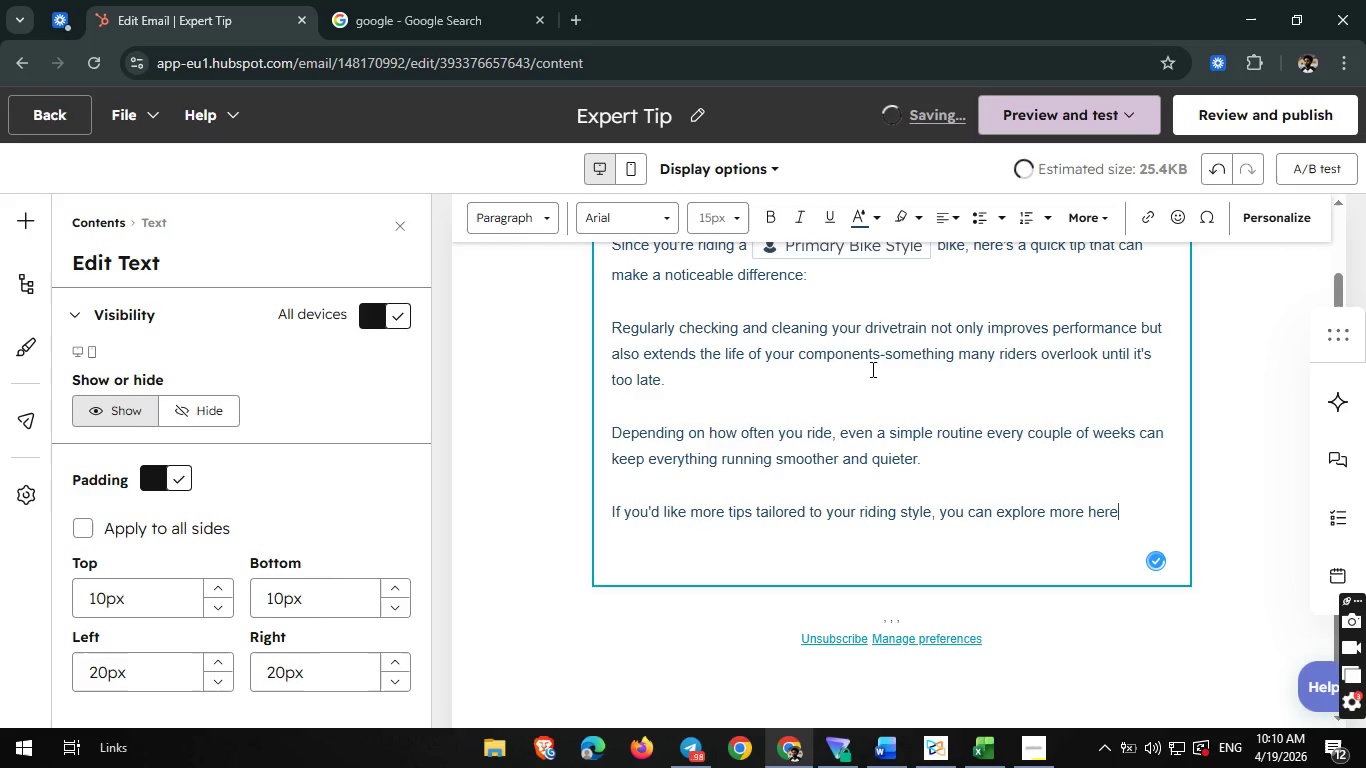 
wait(6.05)
 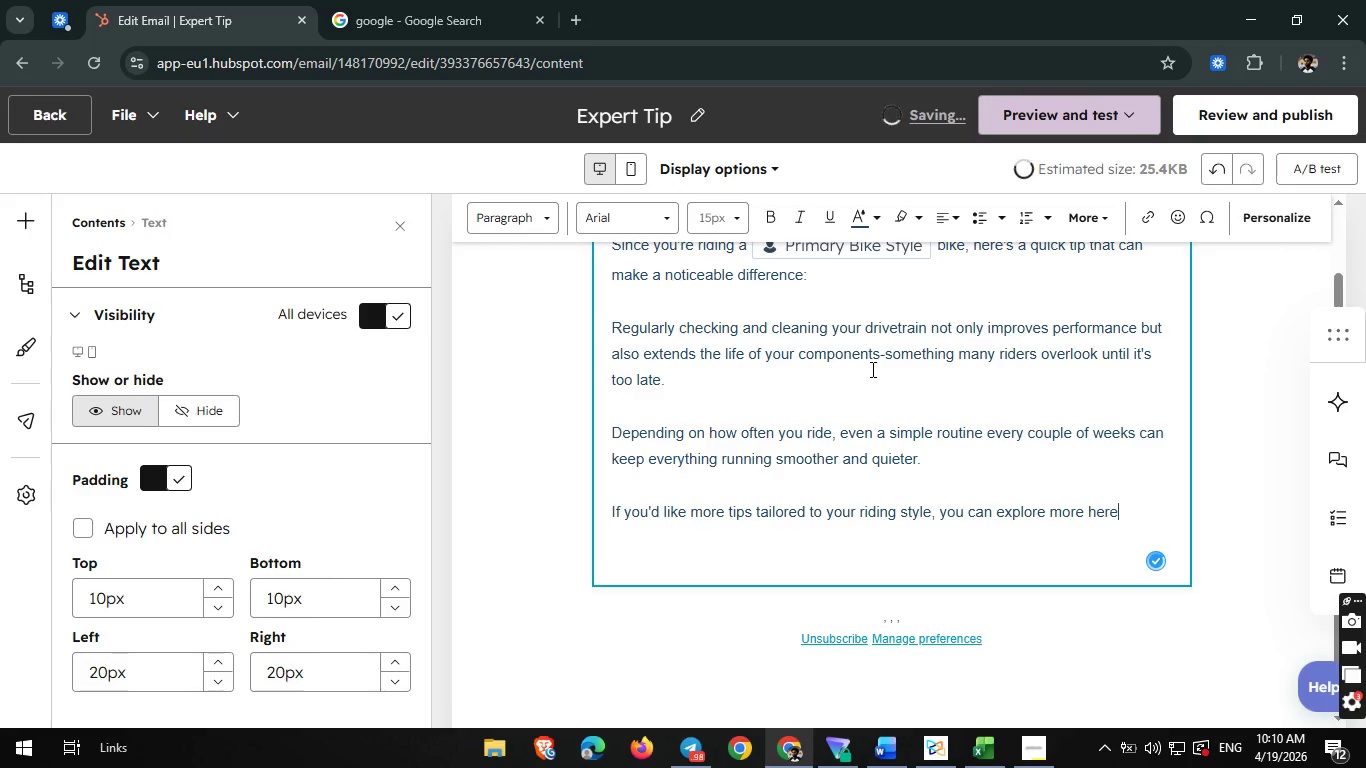 
key(Shift+Semicolon)